 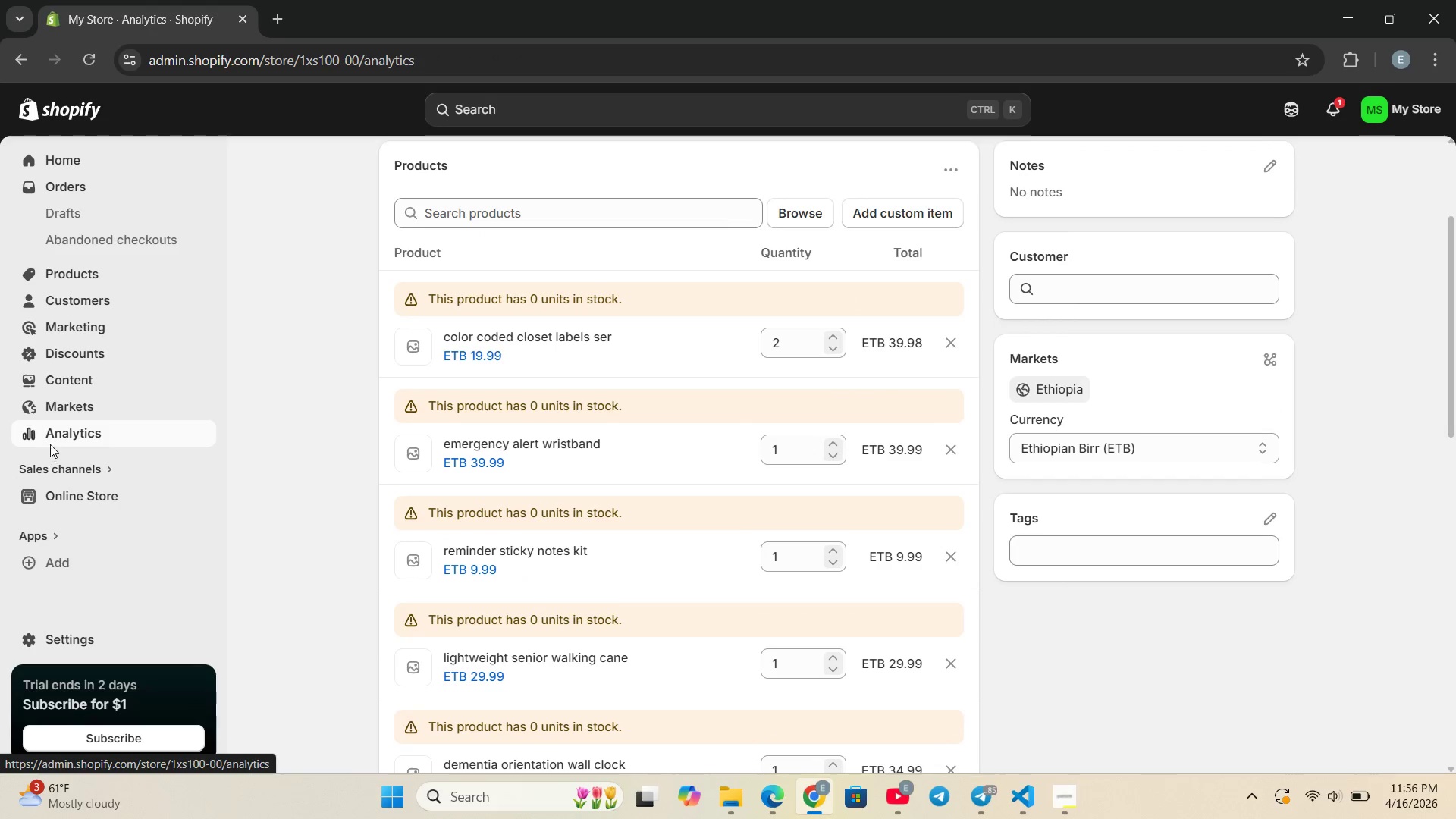 
left_click([65, 406])
 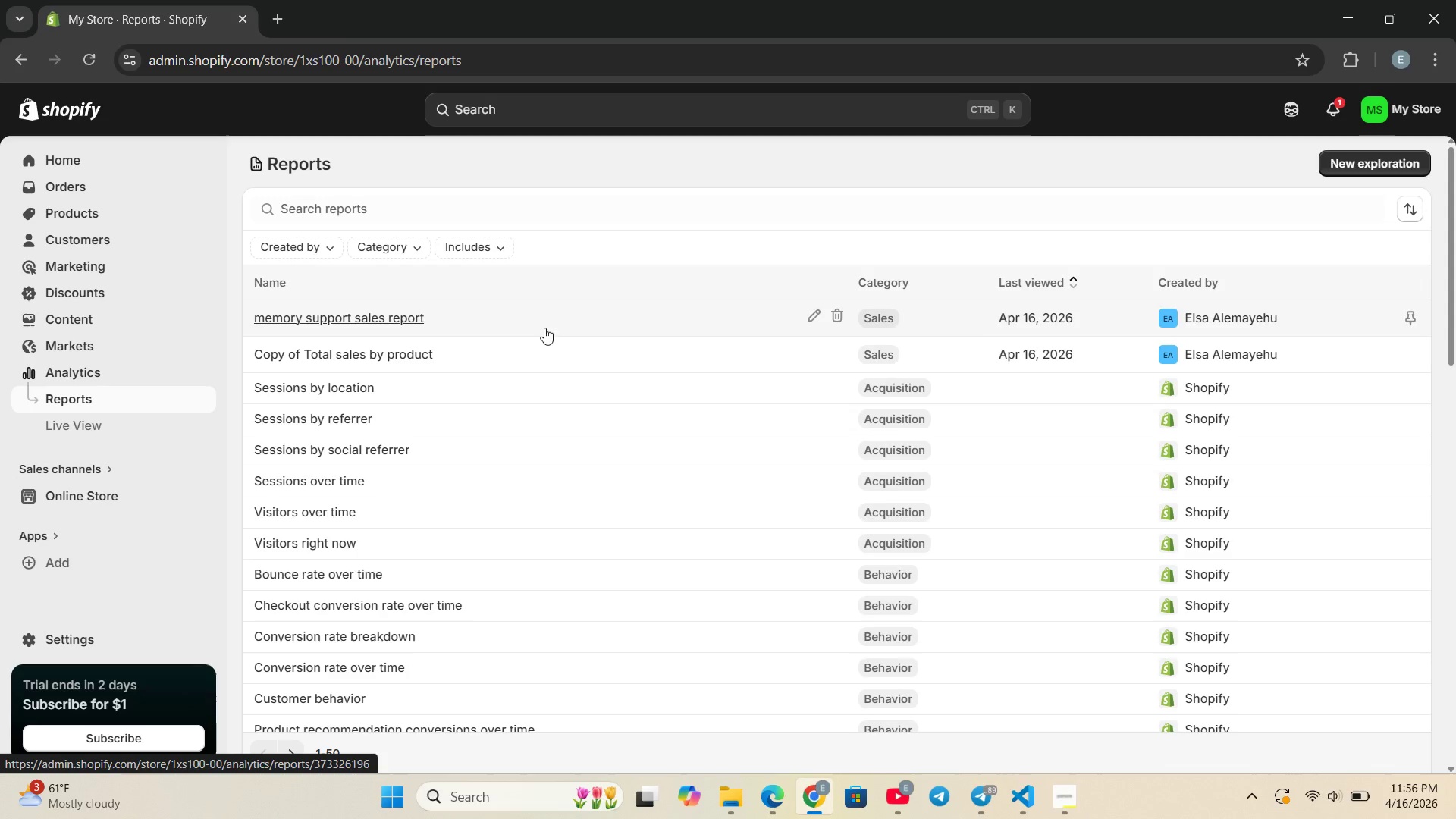 
wait(7.38)
 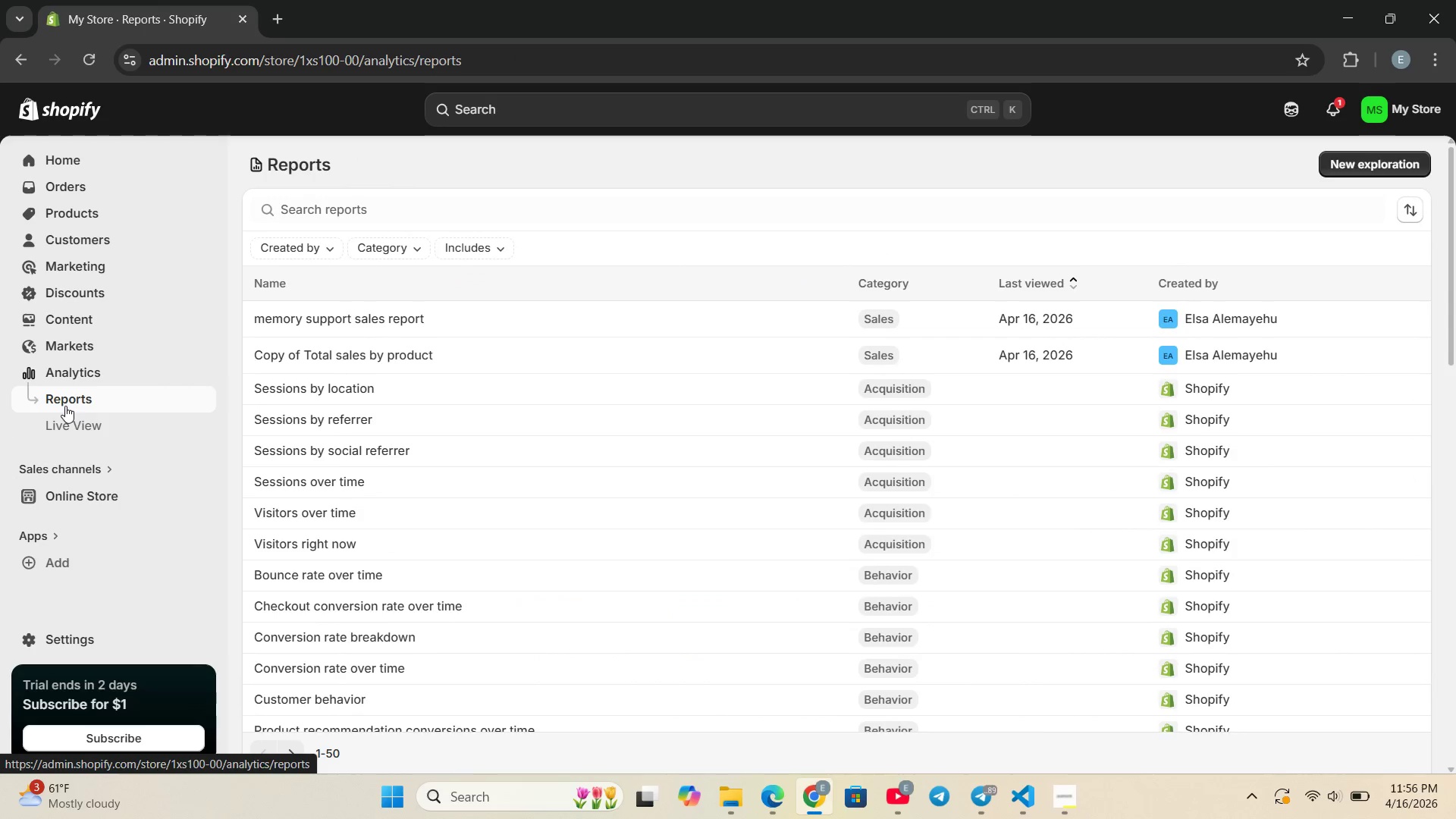 
left_click([1416, 319])
 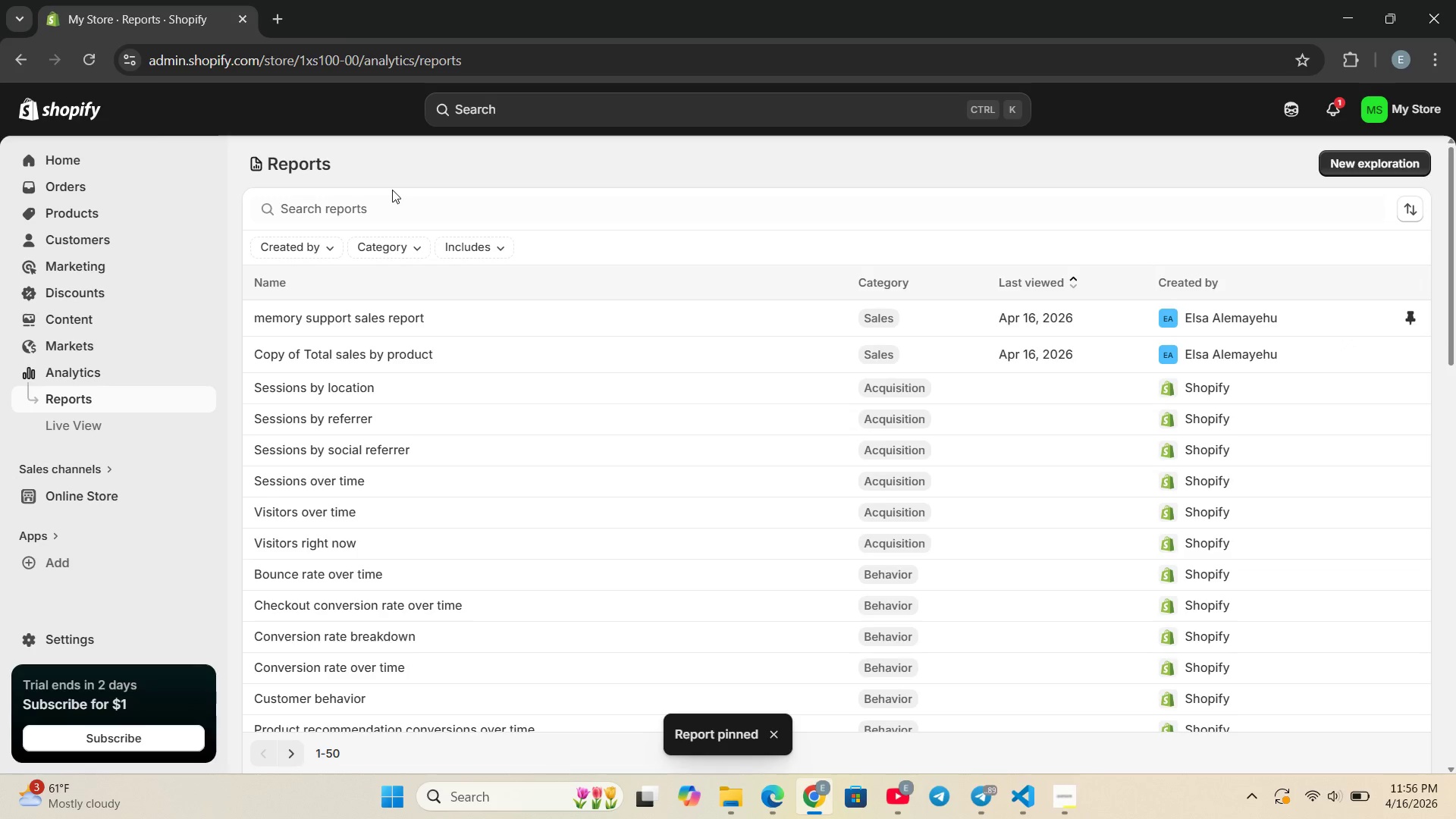 
left_click([71, 156])
 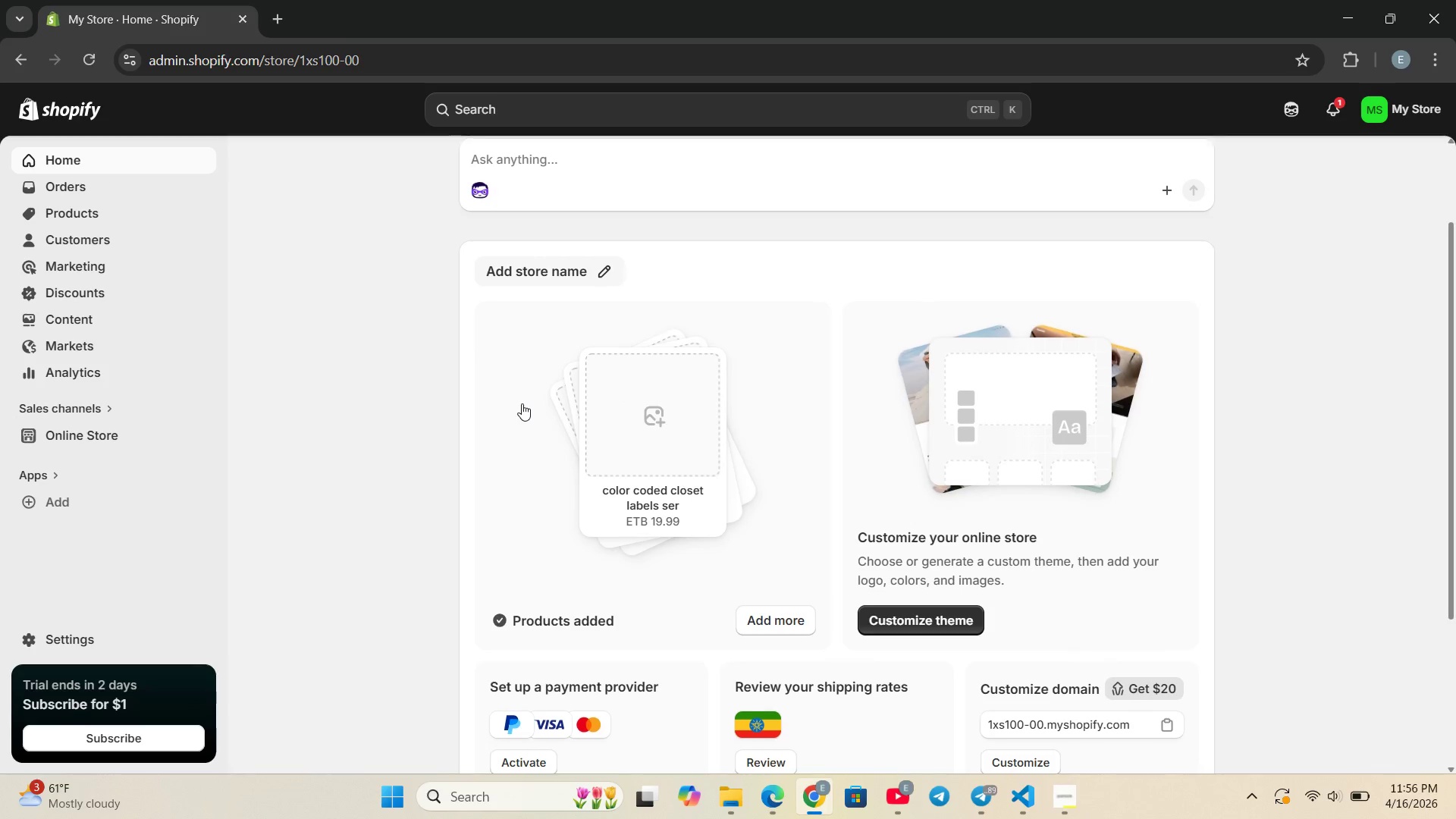 
wait(11.19)
 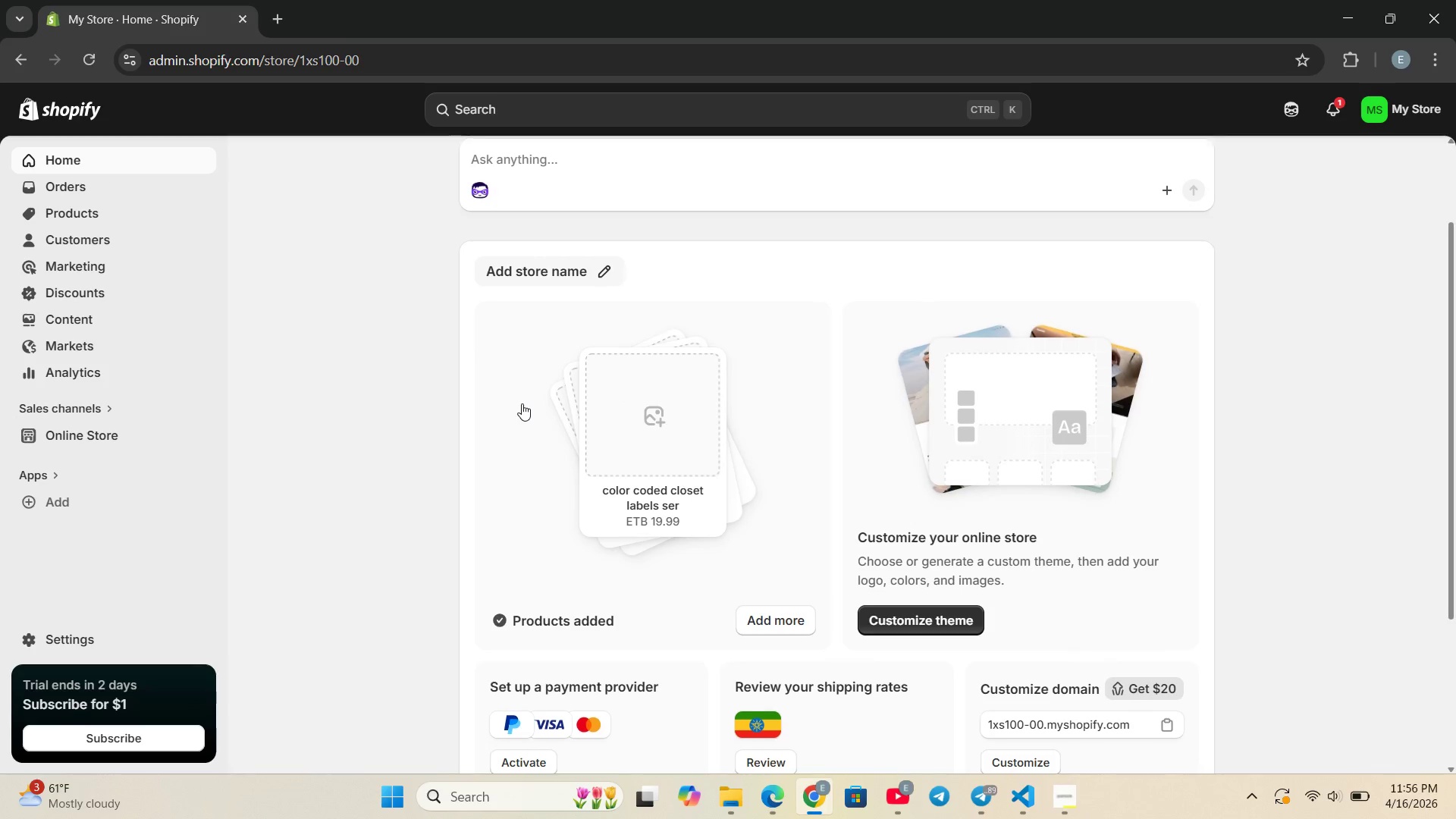 
key(PrintScreen)
 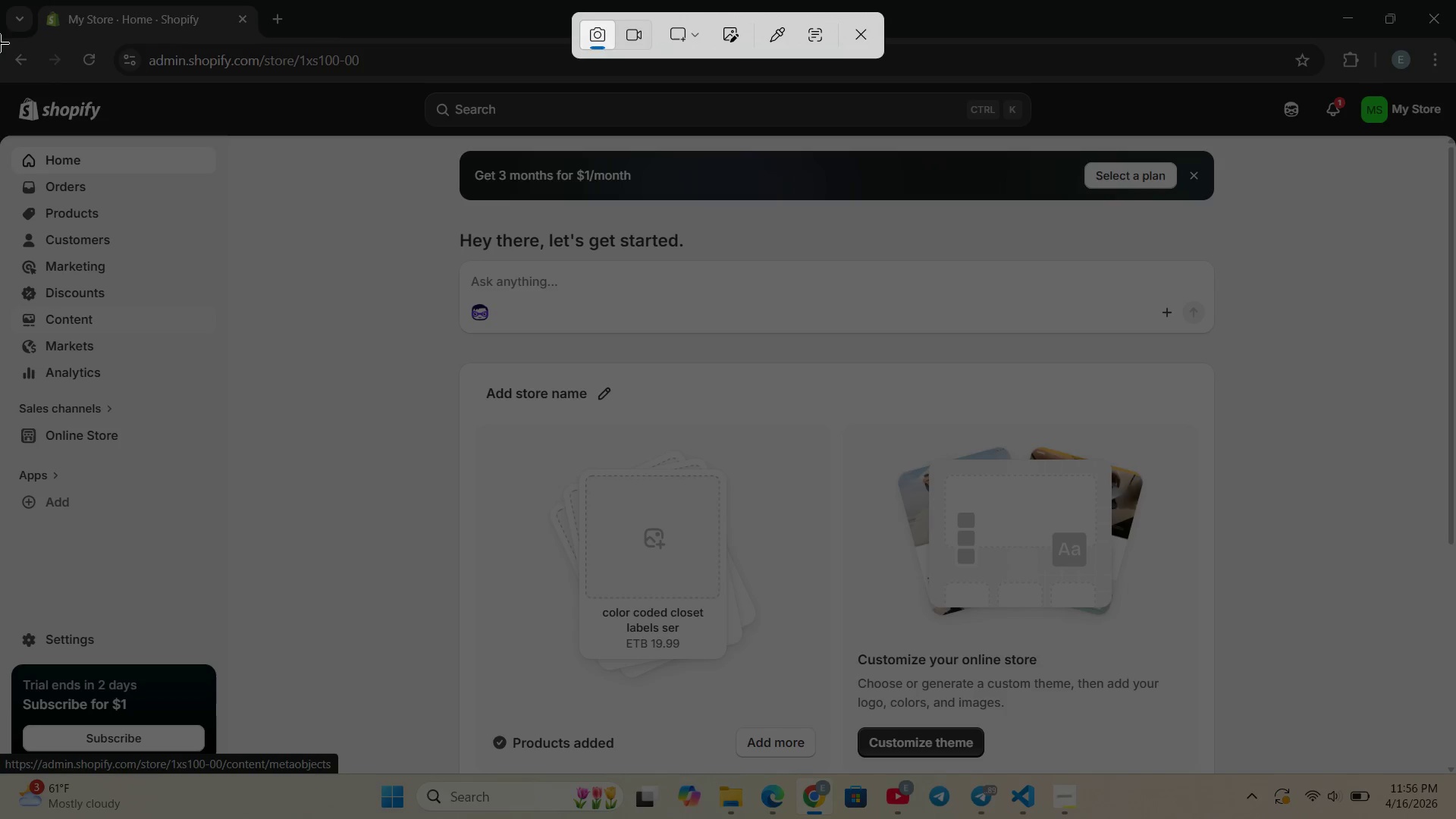 
left_click_drag(start_coordinate=[0, 42], to_coordinate=[1426, 739])
 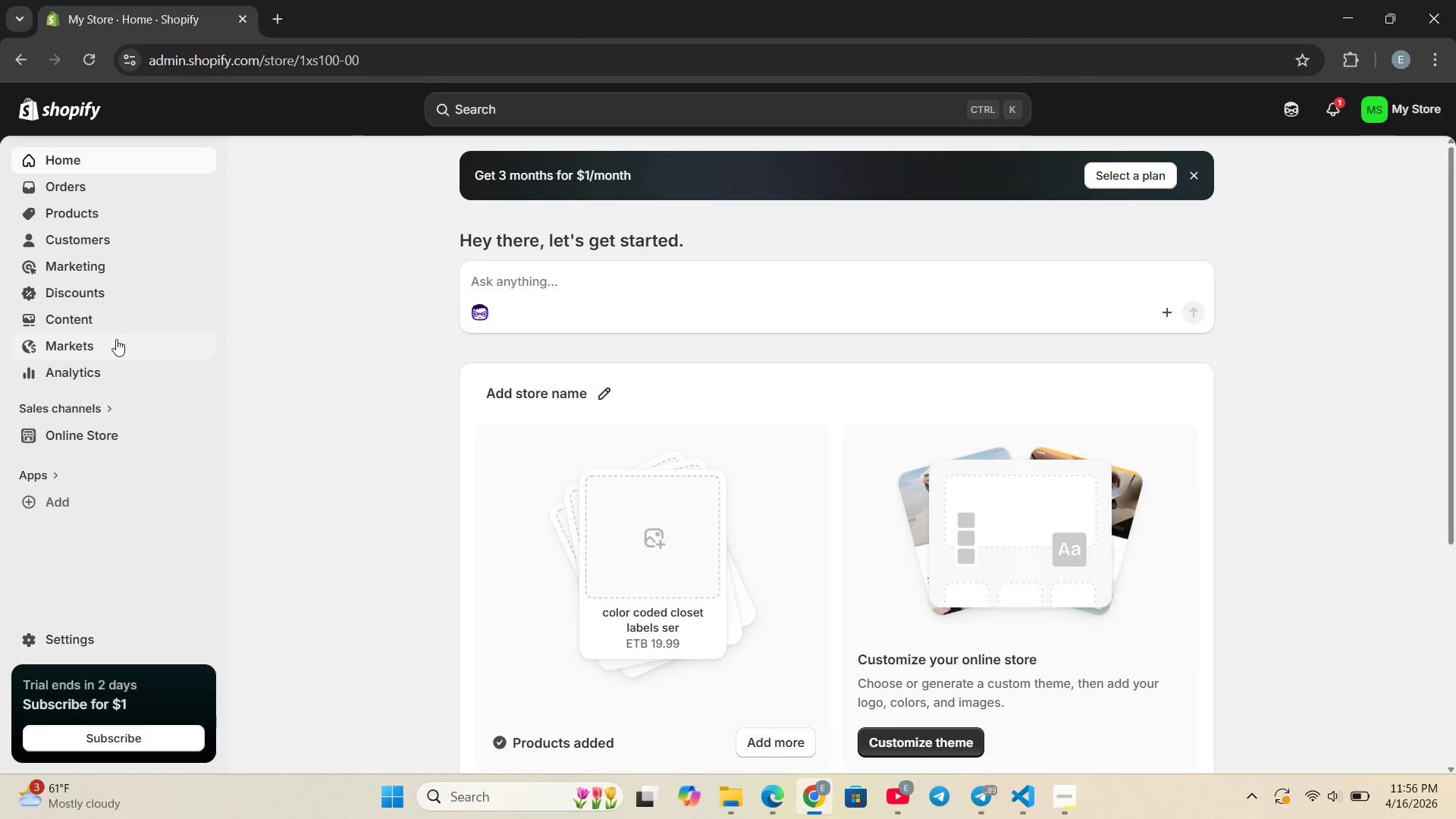 
left_click([49, 379])
 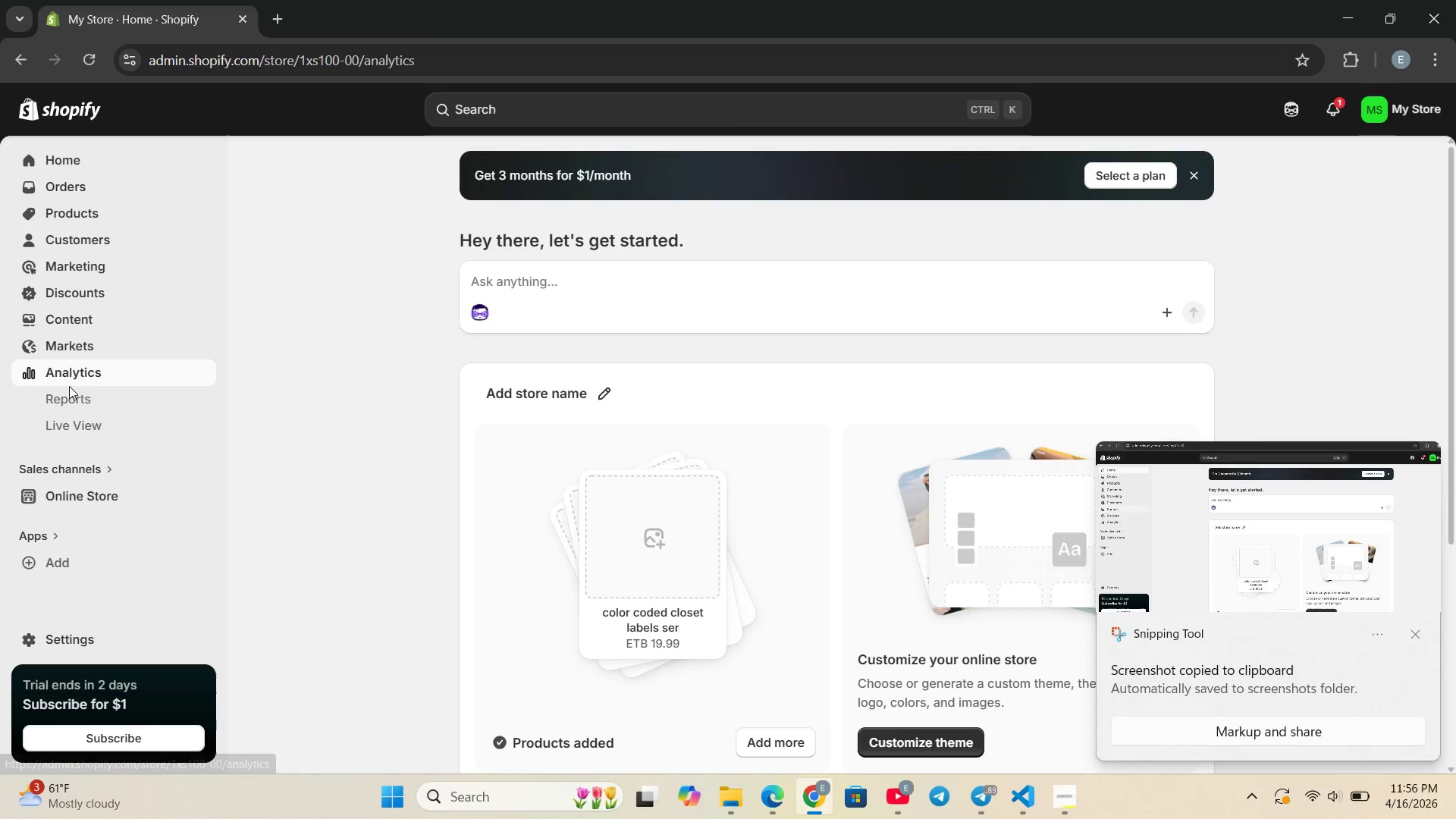 
left_click([76, 394])
 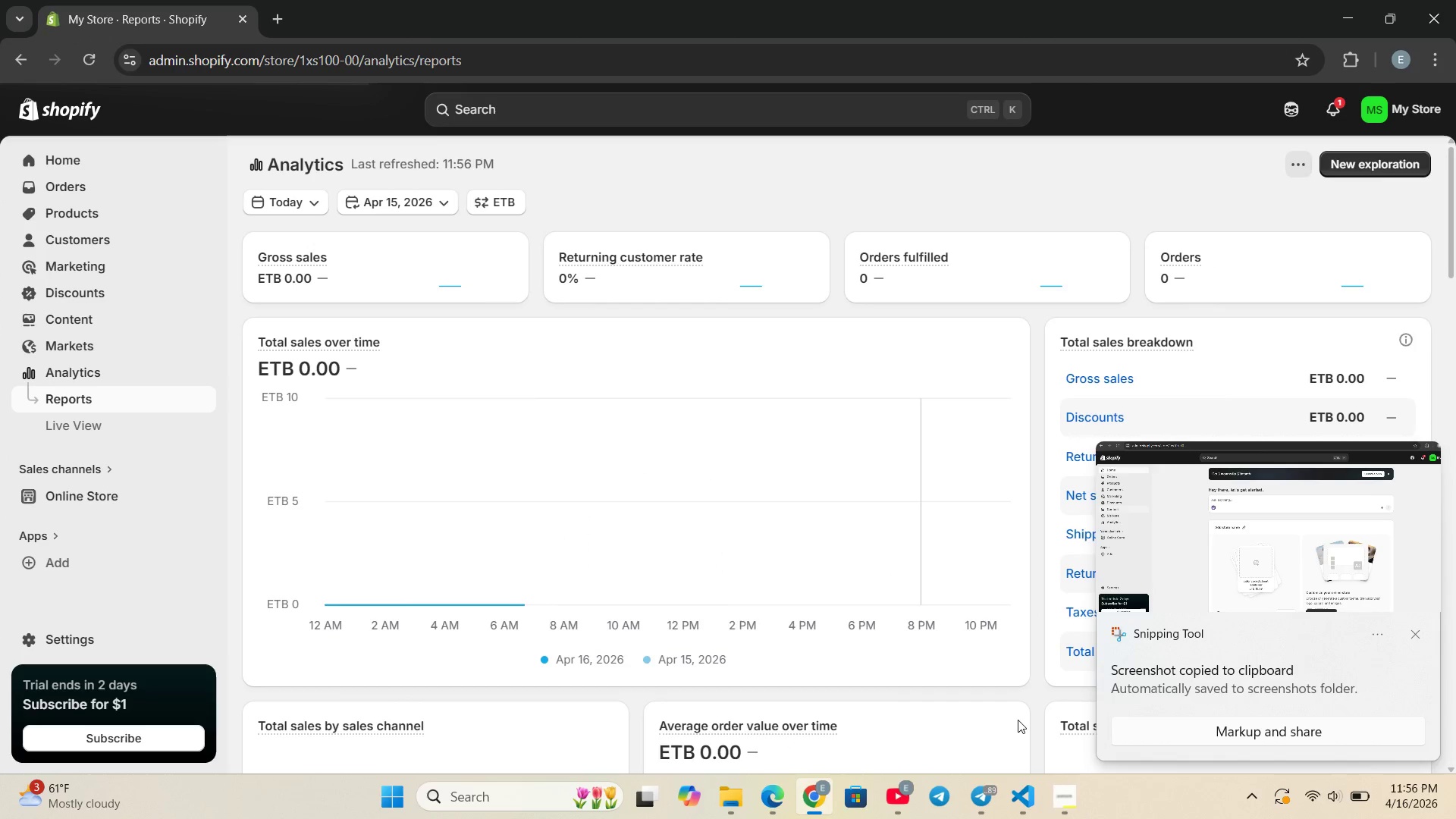 
left_click([1063, 802])